 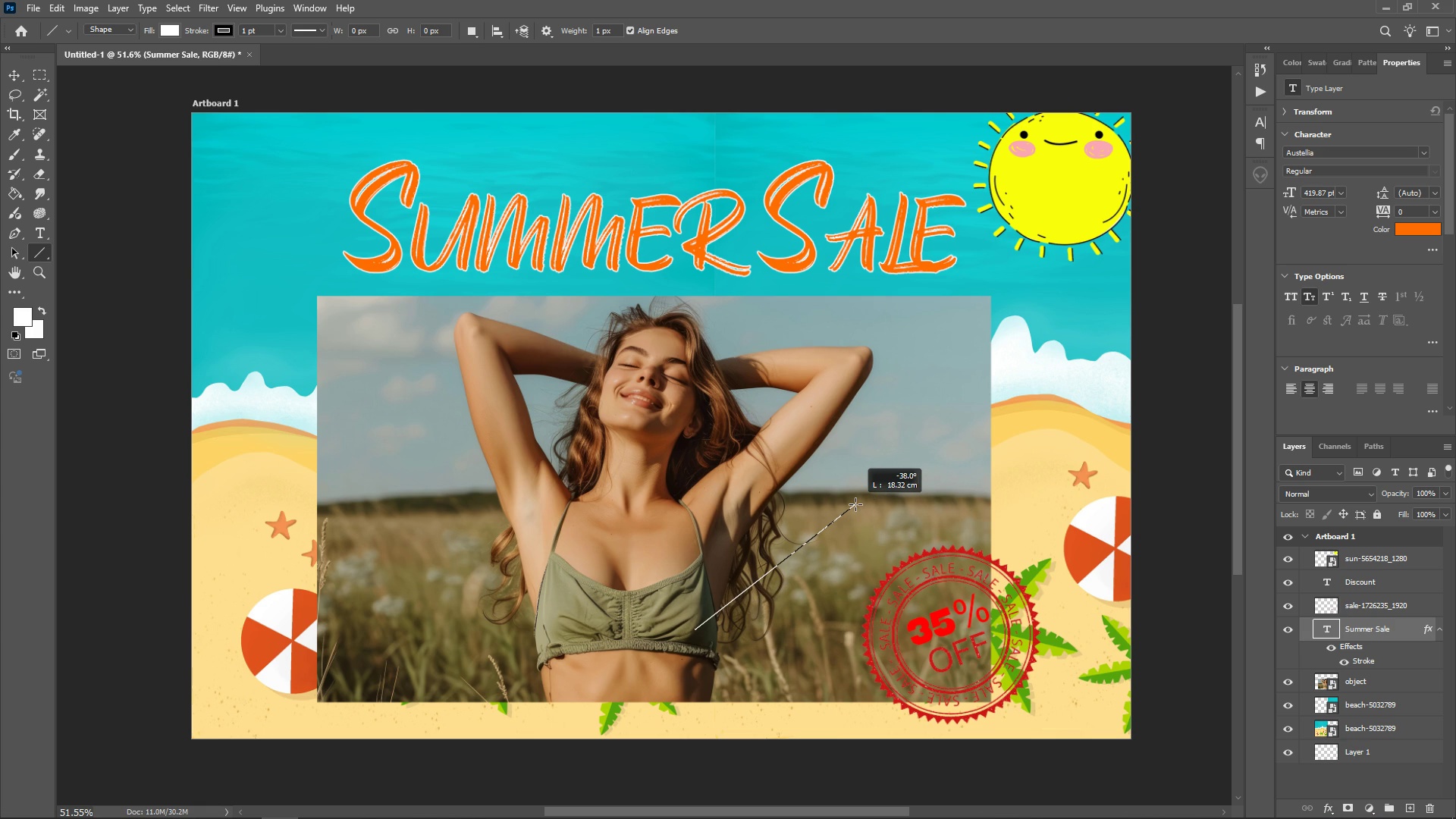 
left_click([1041, 462])
 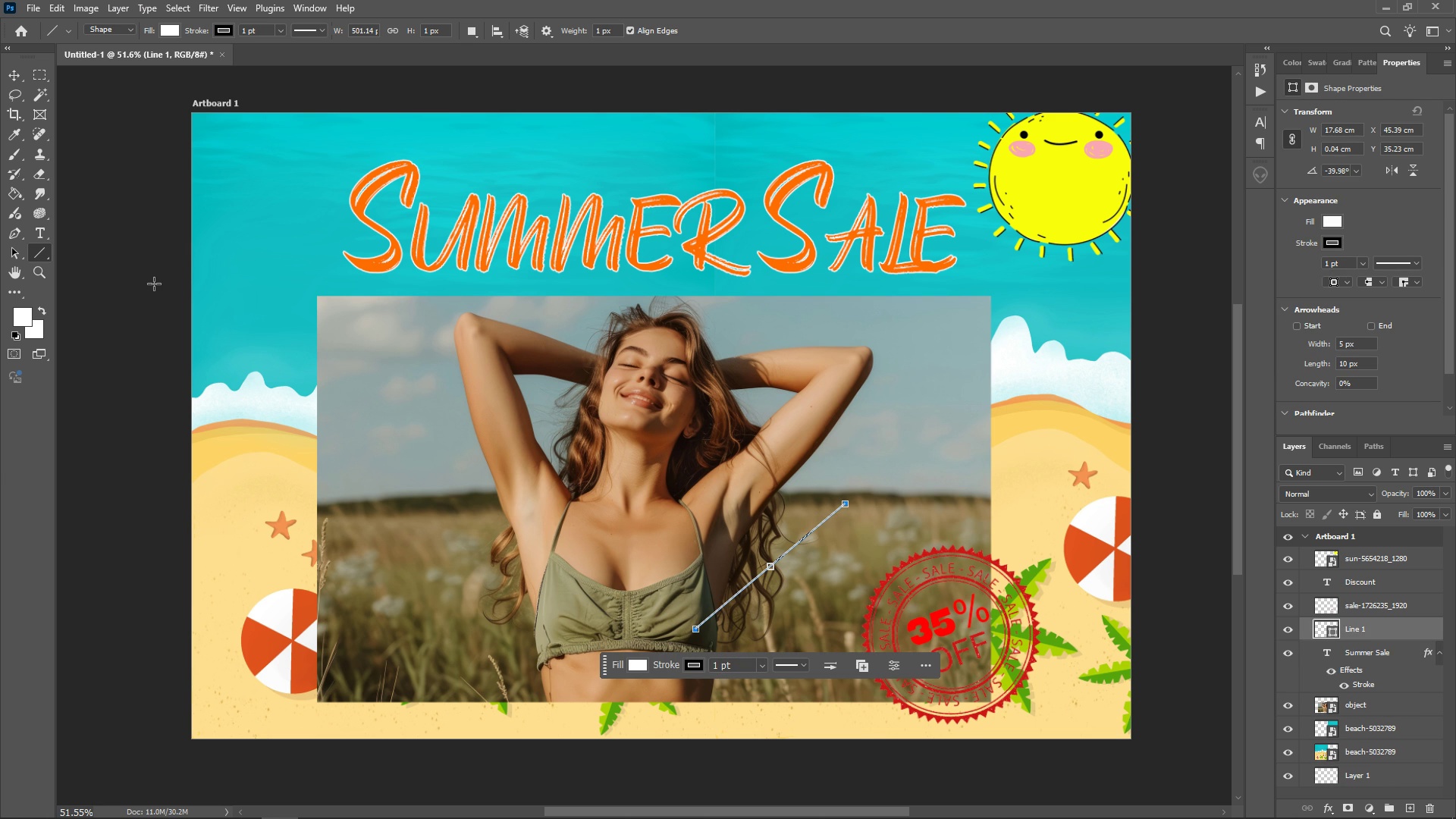 
left_click([149, 281])
 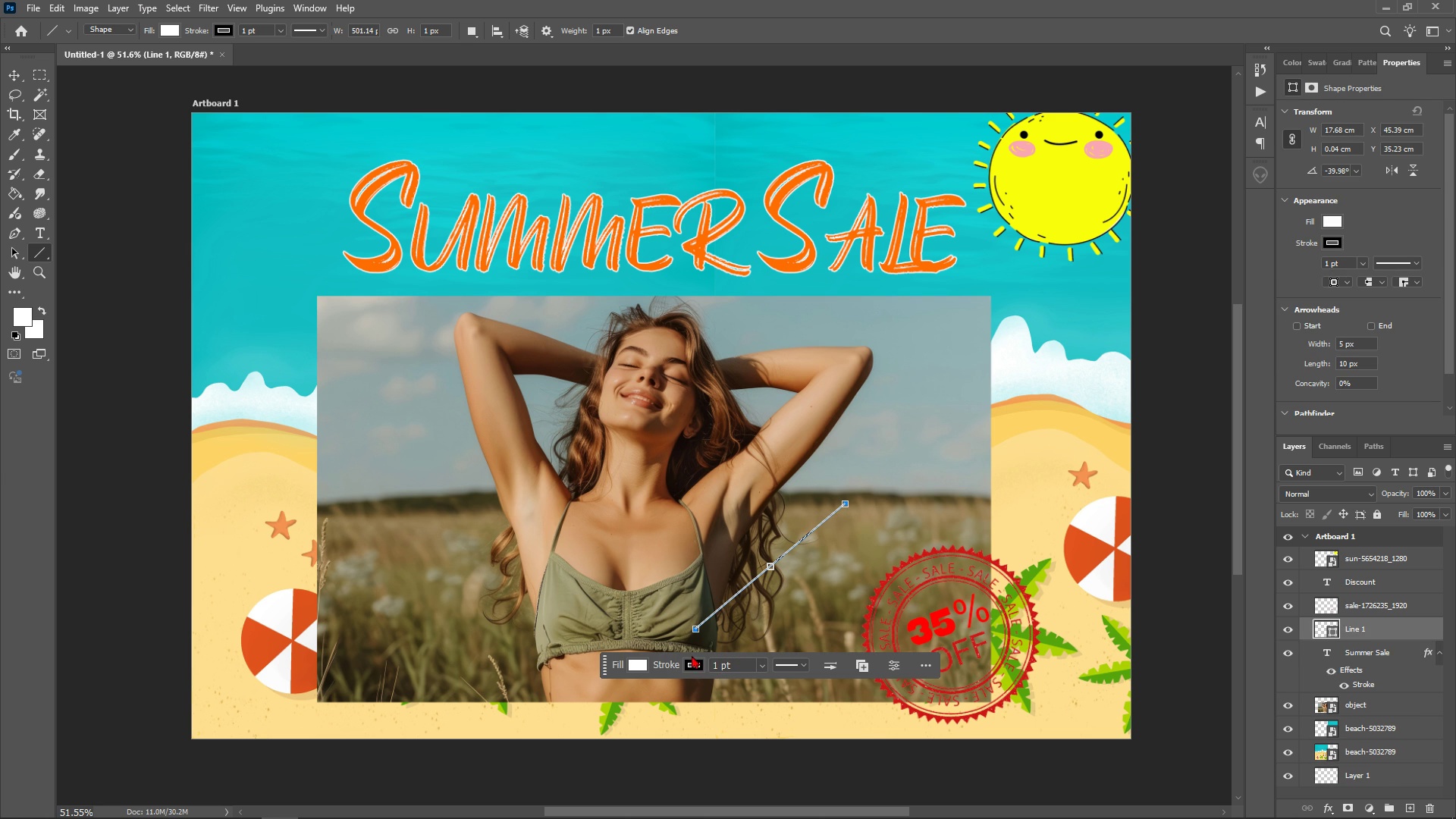 
left_click([688, 670])
 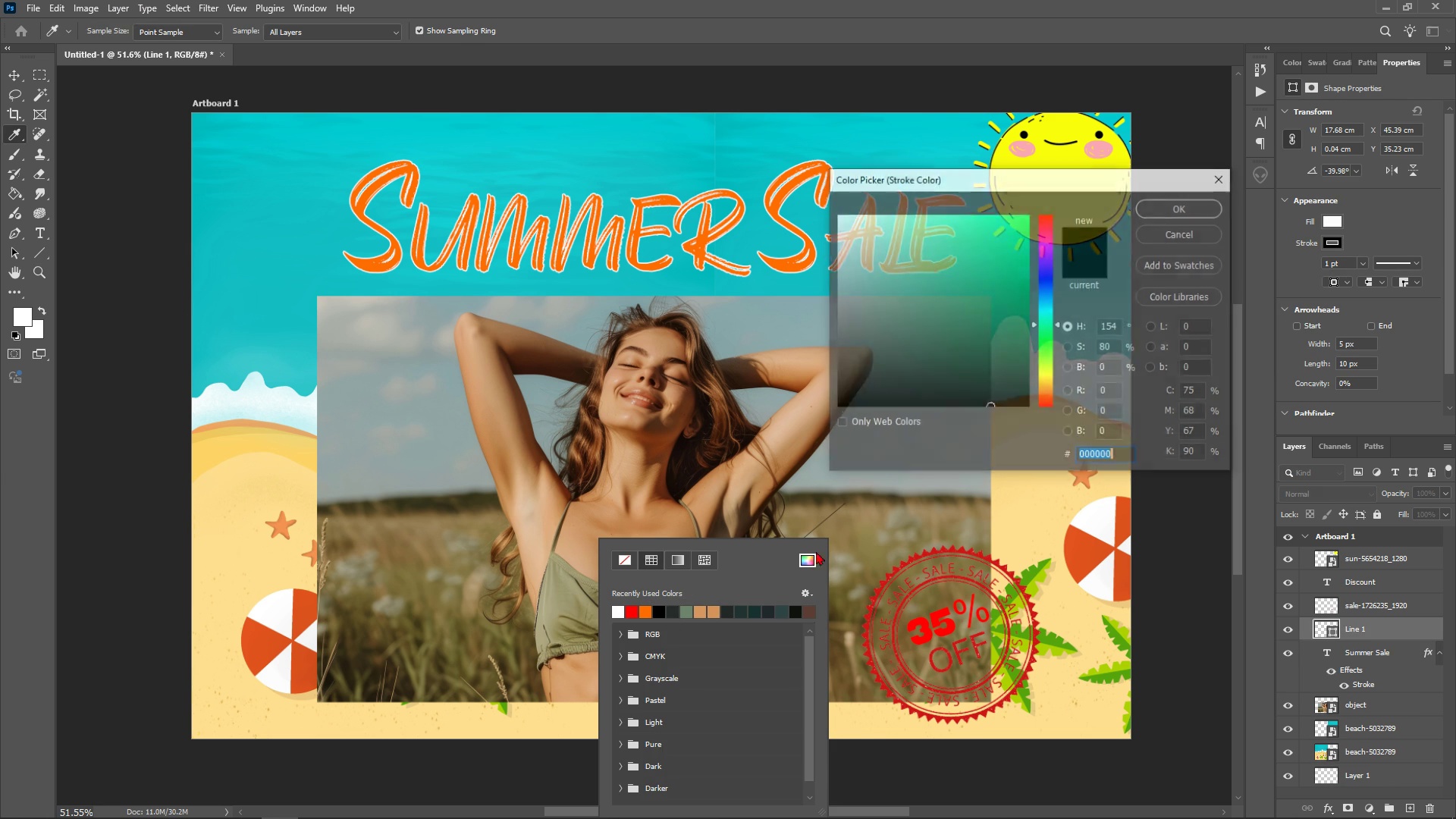 
wait(5.71)
 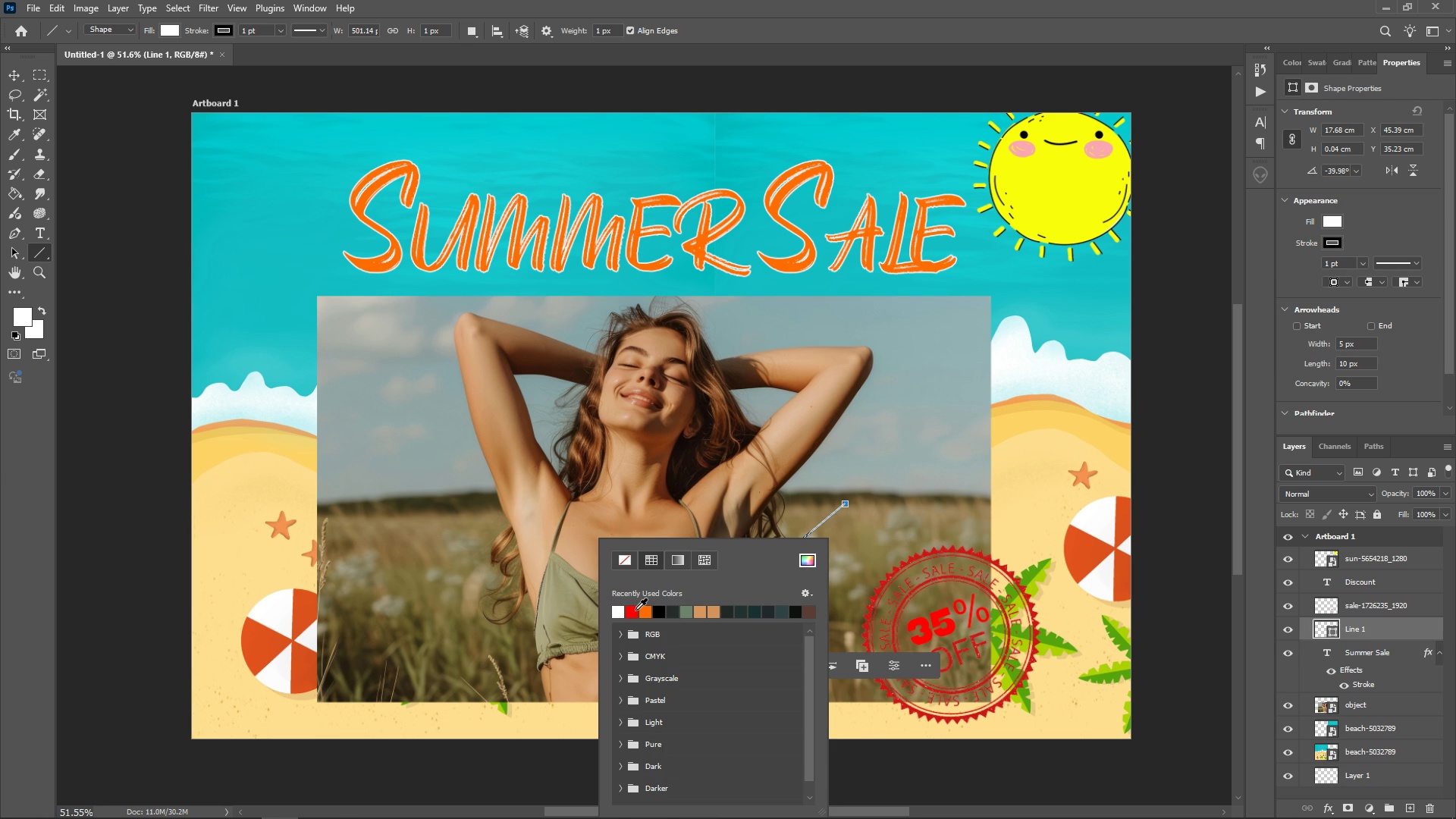 
left_click([1030, 523])
 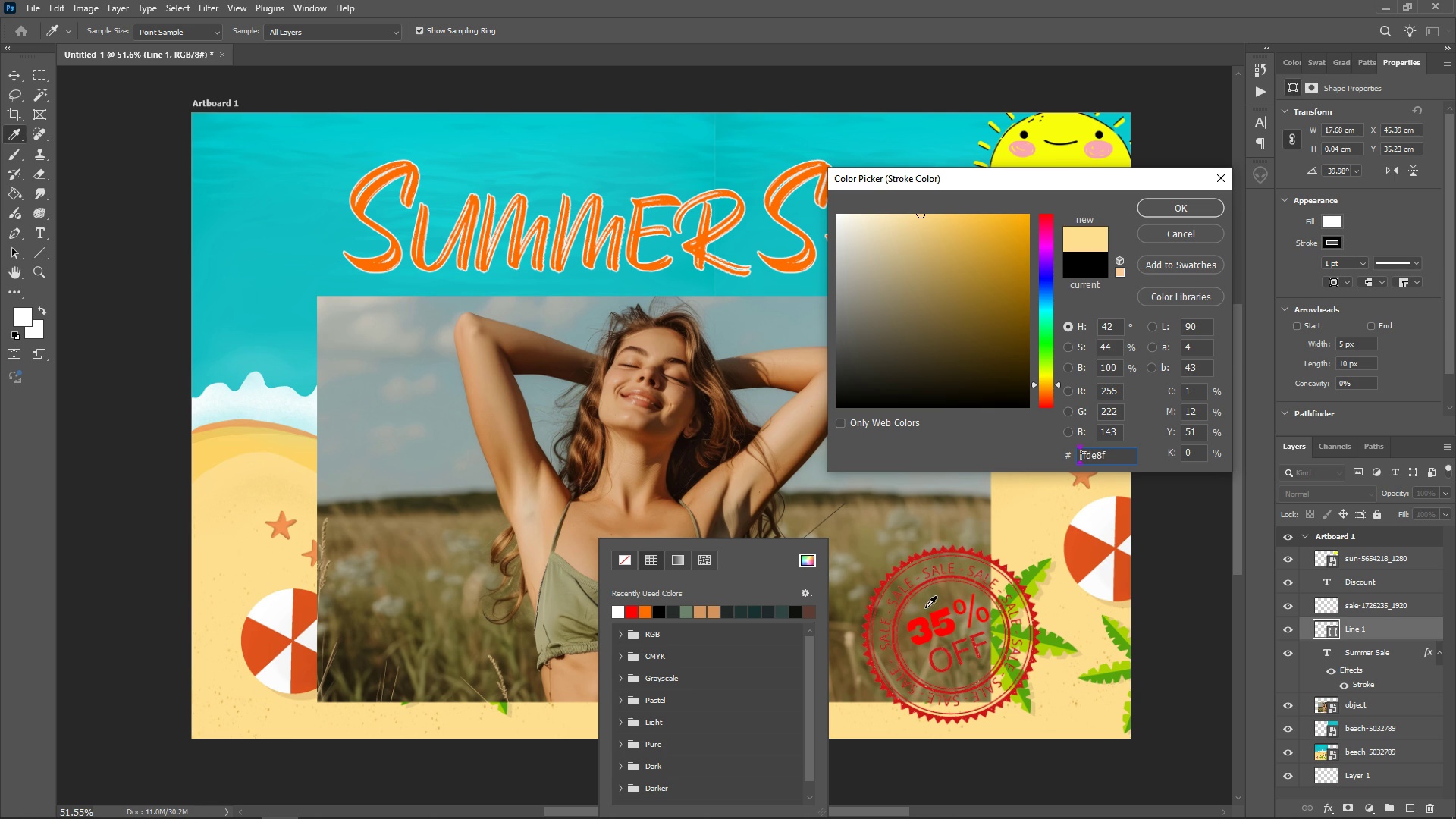 
left_click([940, 613])
 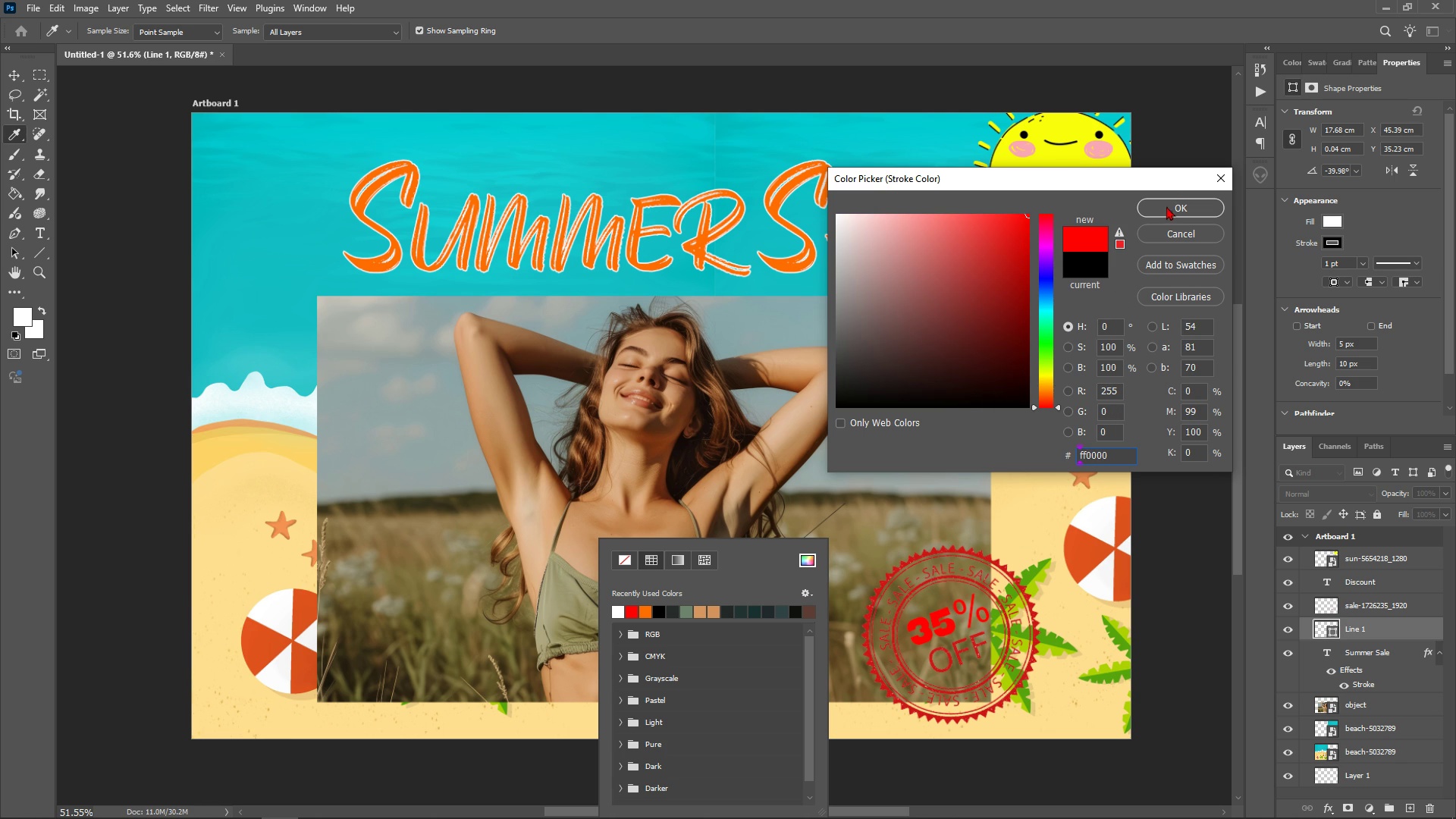 
left_click([1164, 207])
 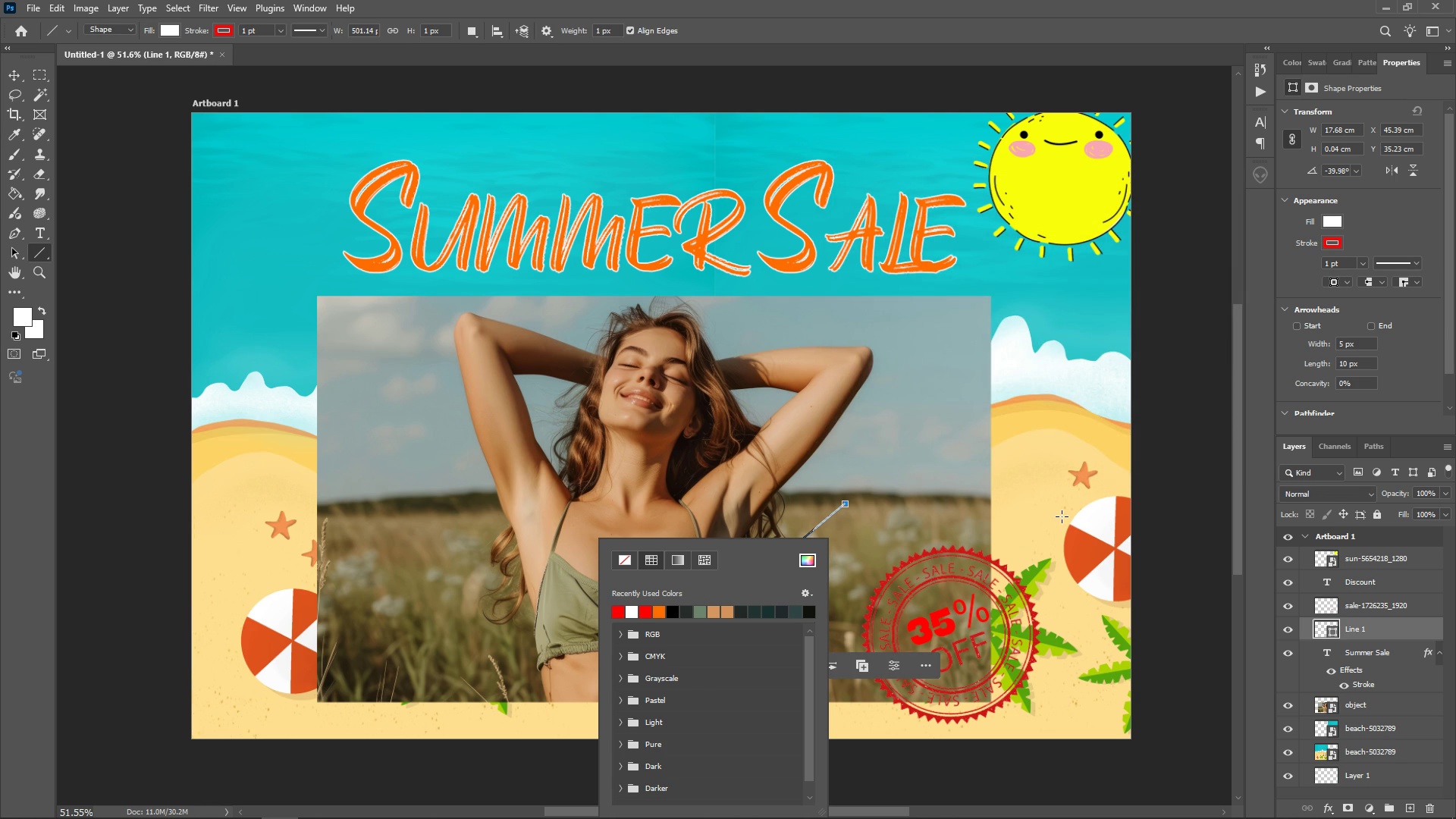 
left_click([1062, 516])
 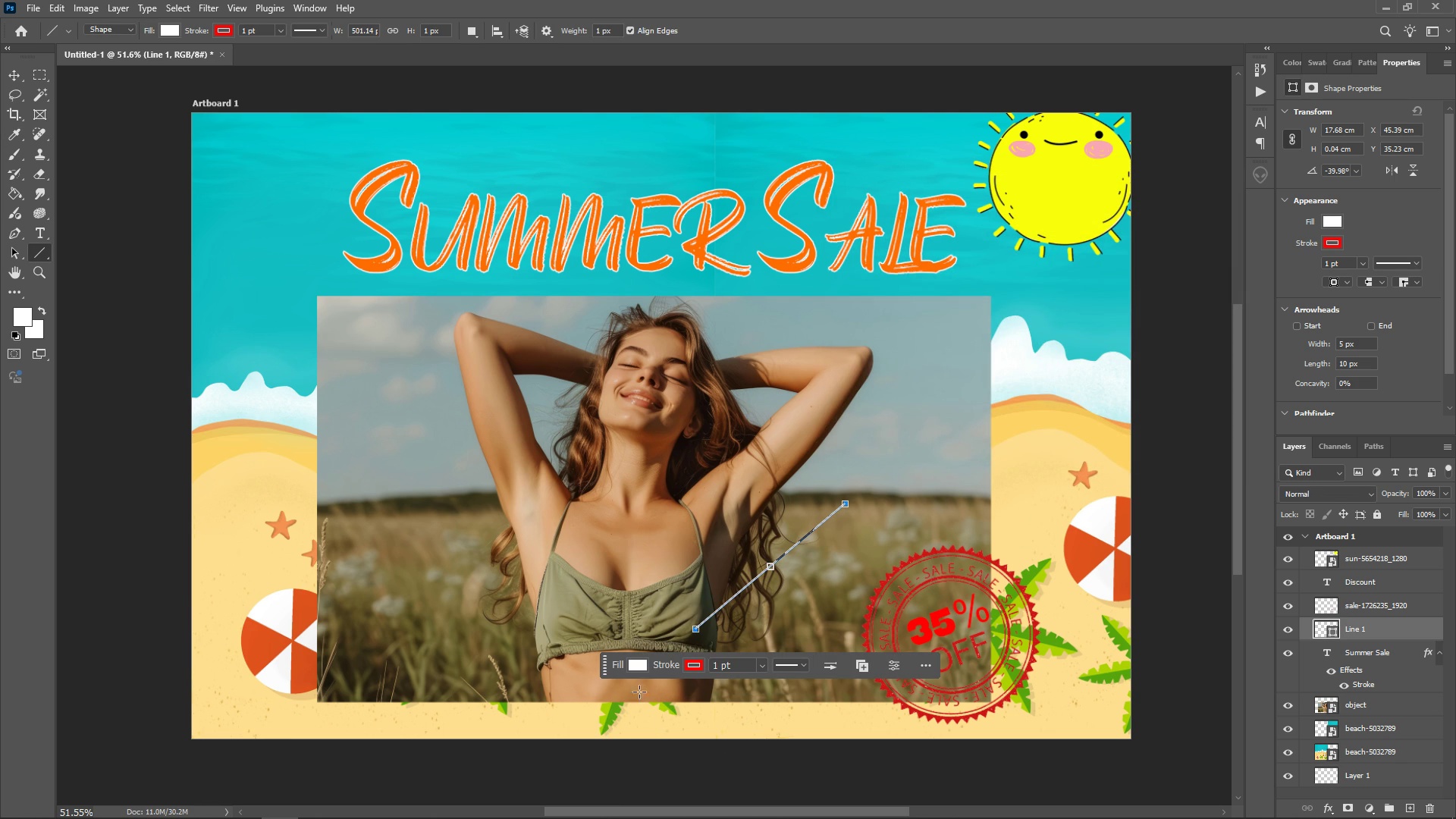 
left_click([636, 660])
 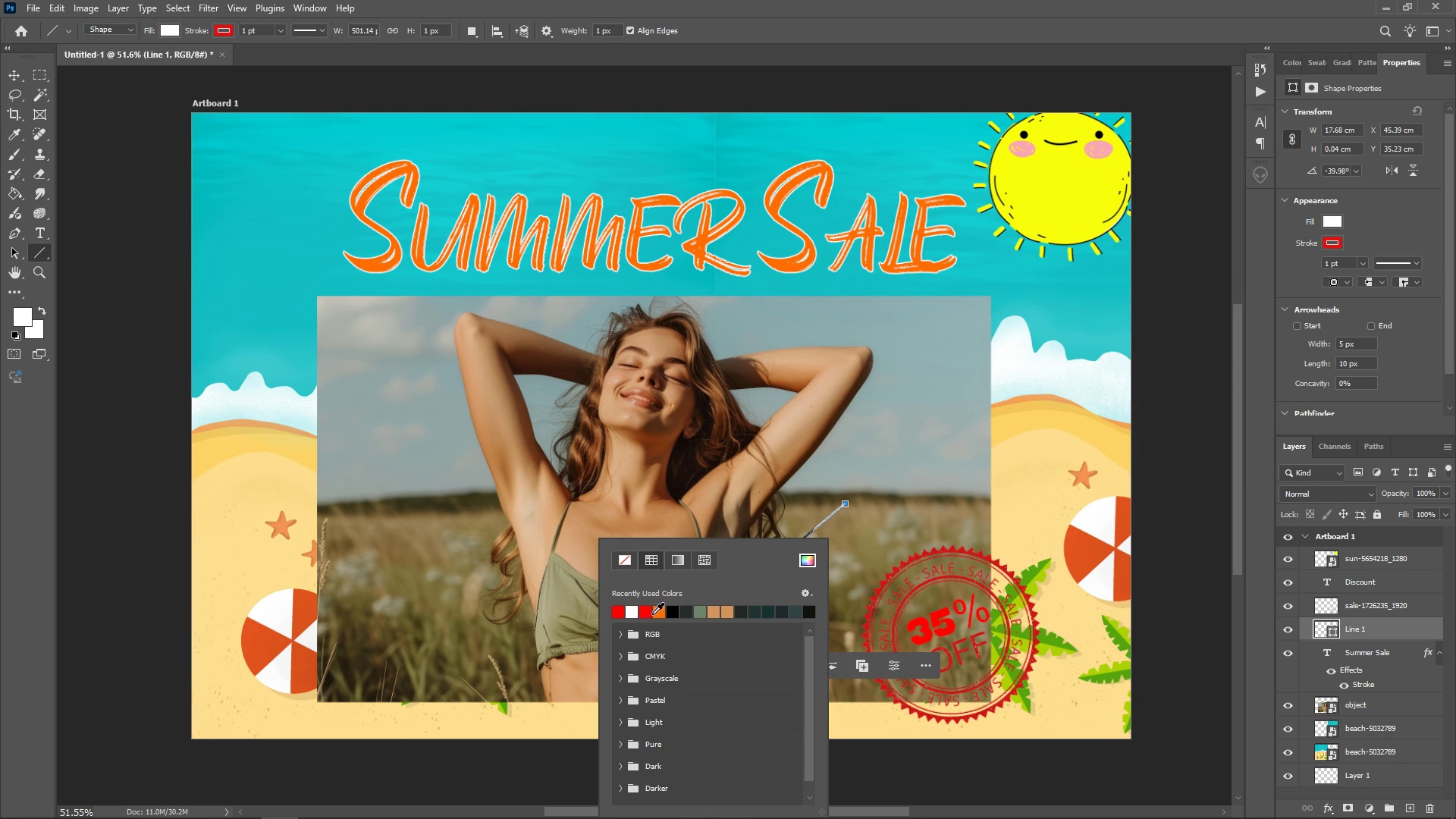 
left_click([653, 612])
 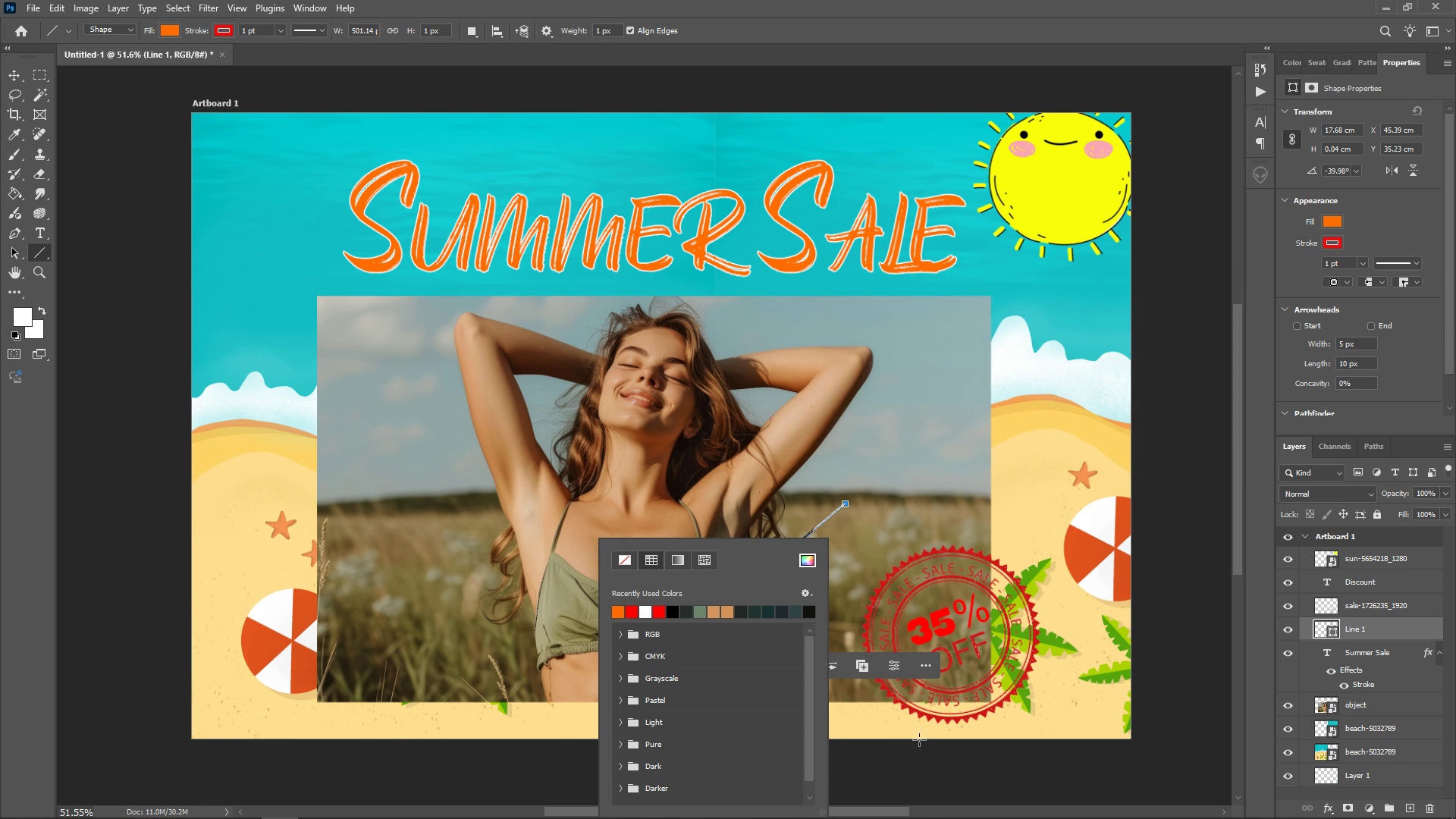 
left_click([922, 741])
 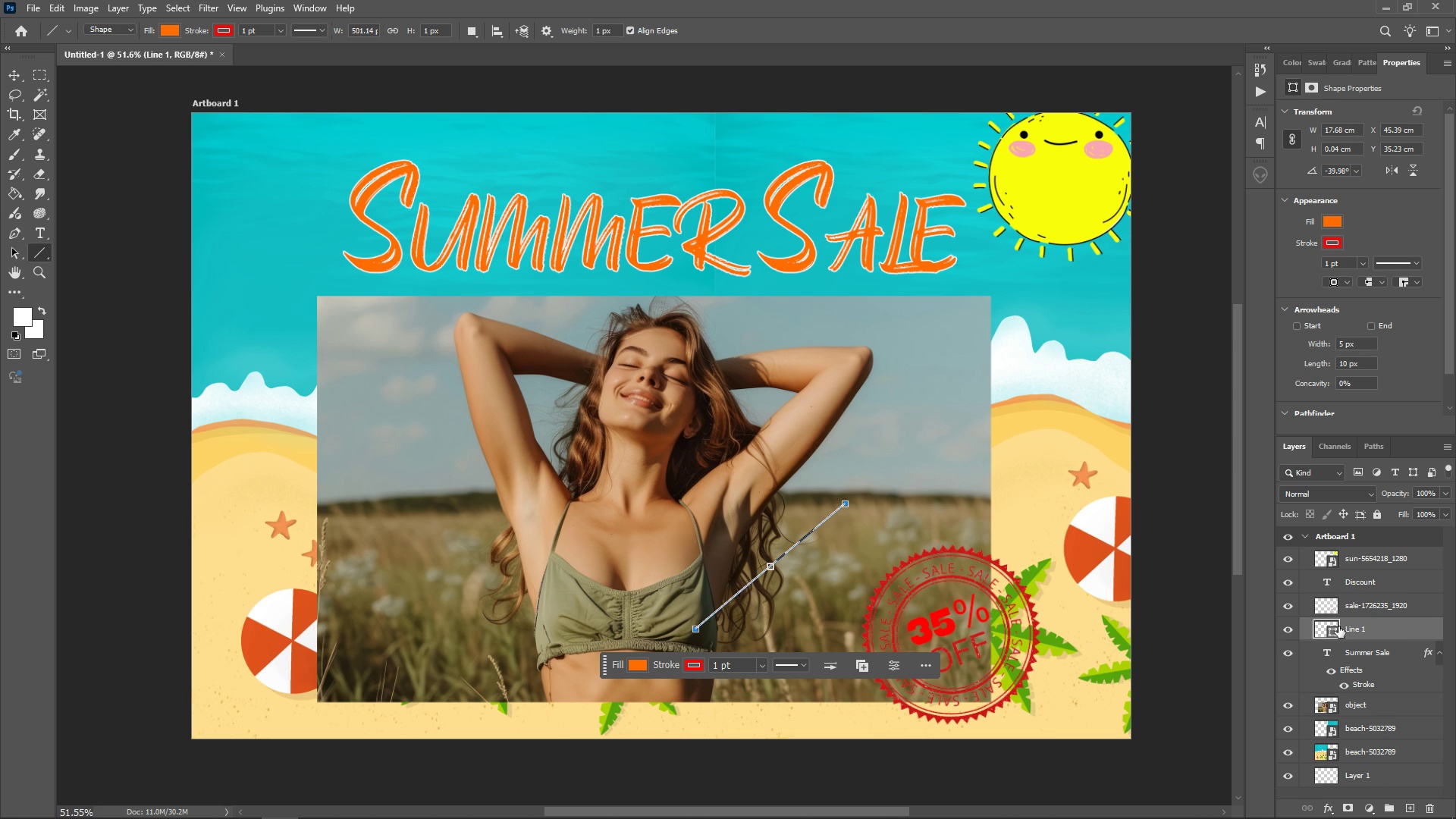 
left_click([1369, 607])
 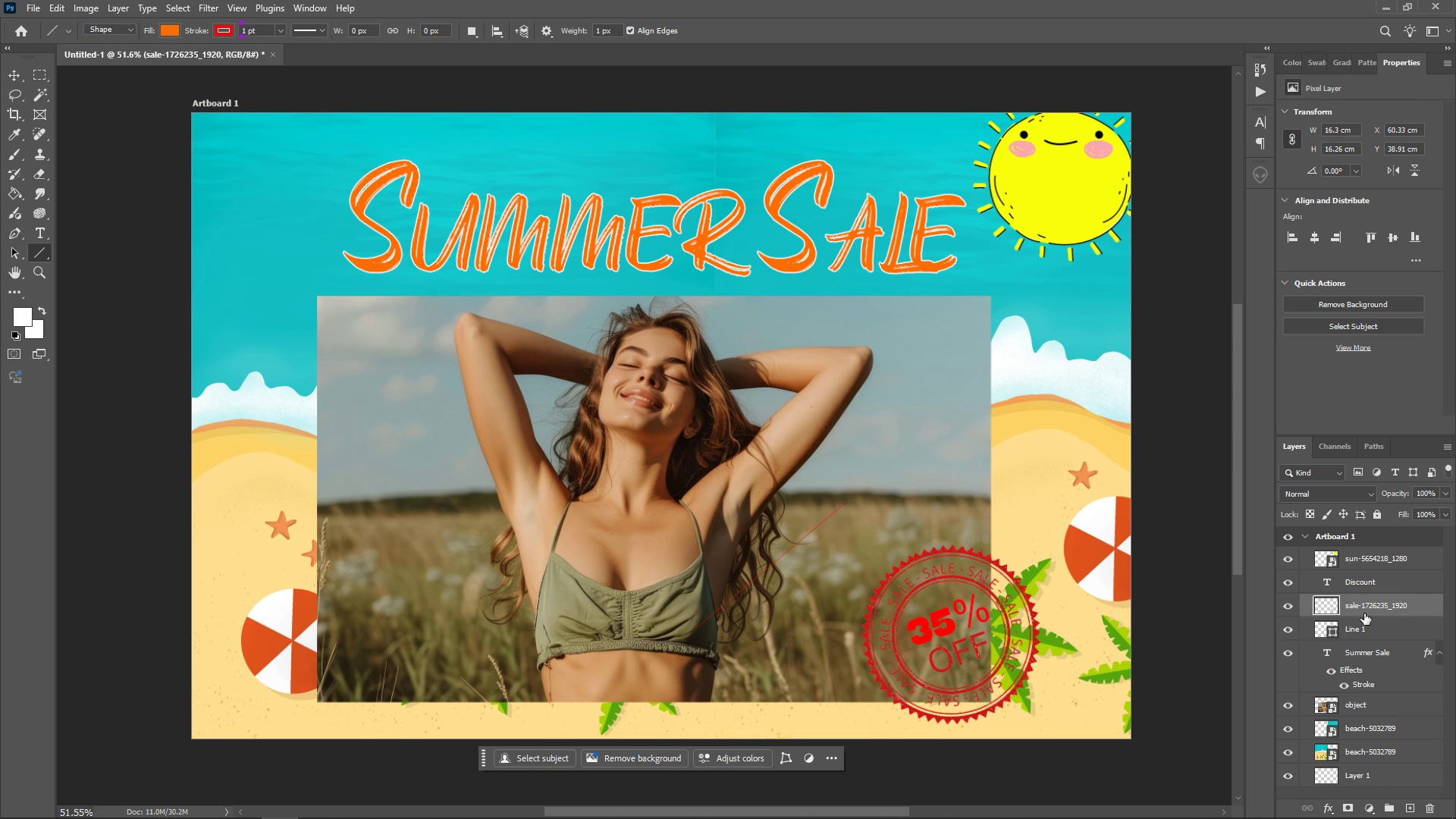 
left_click([1360, 634])
 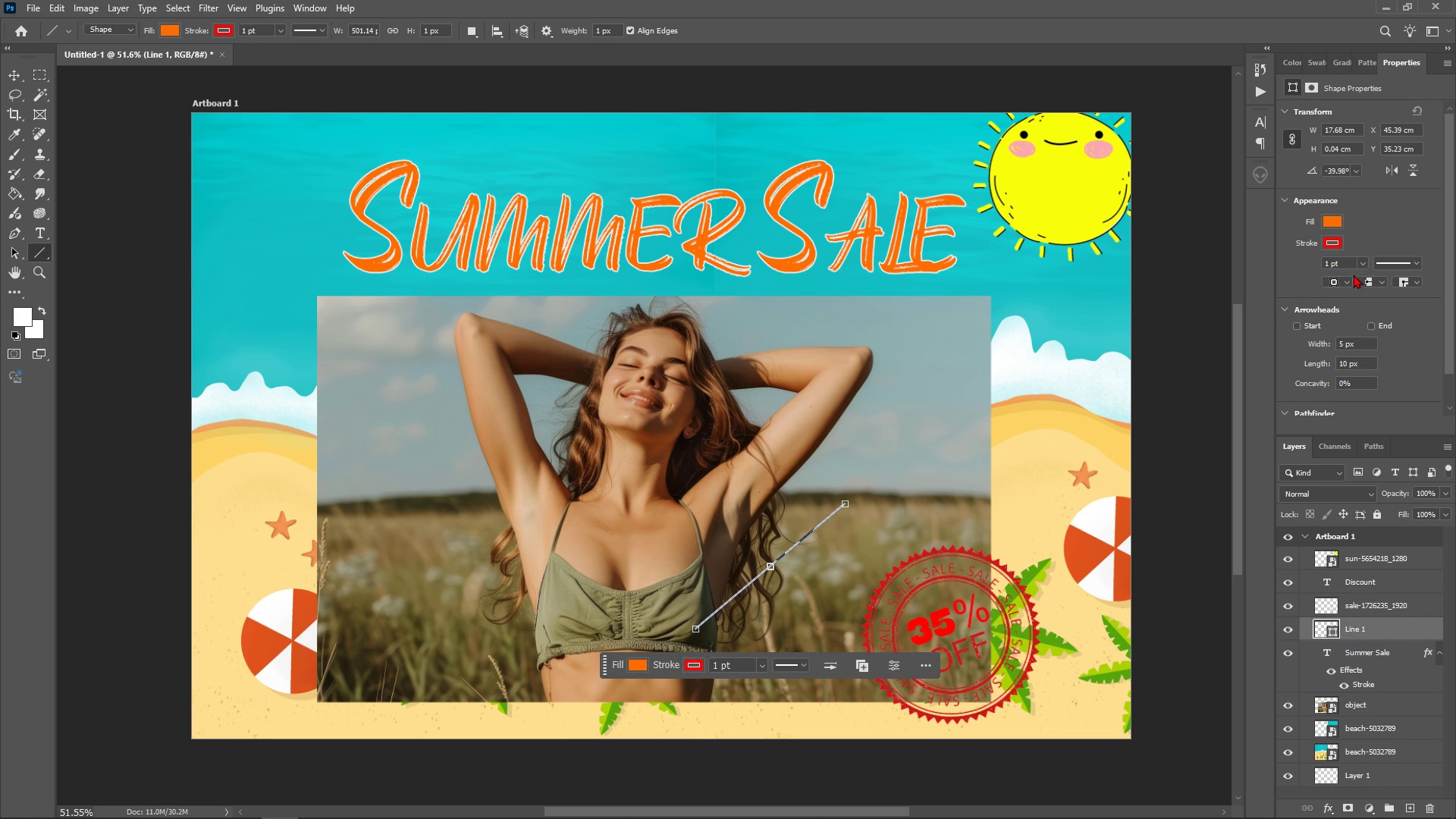 
left_click([1357, 263])